 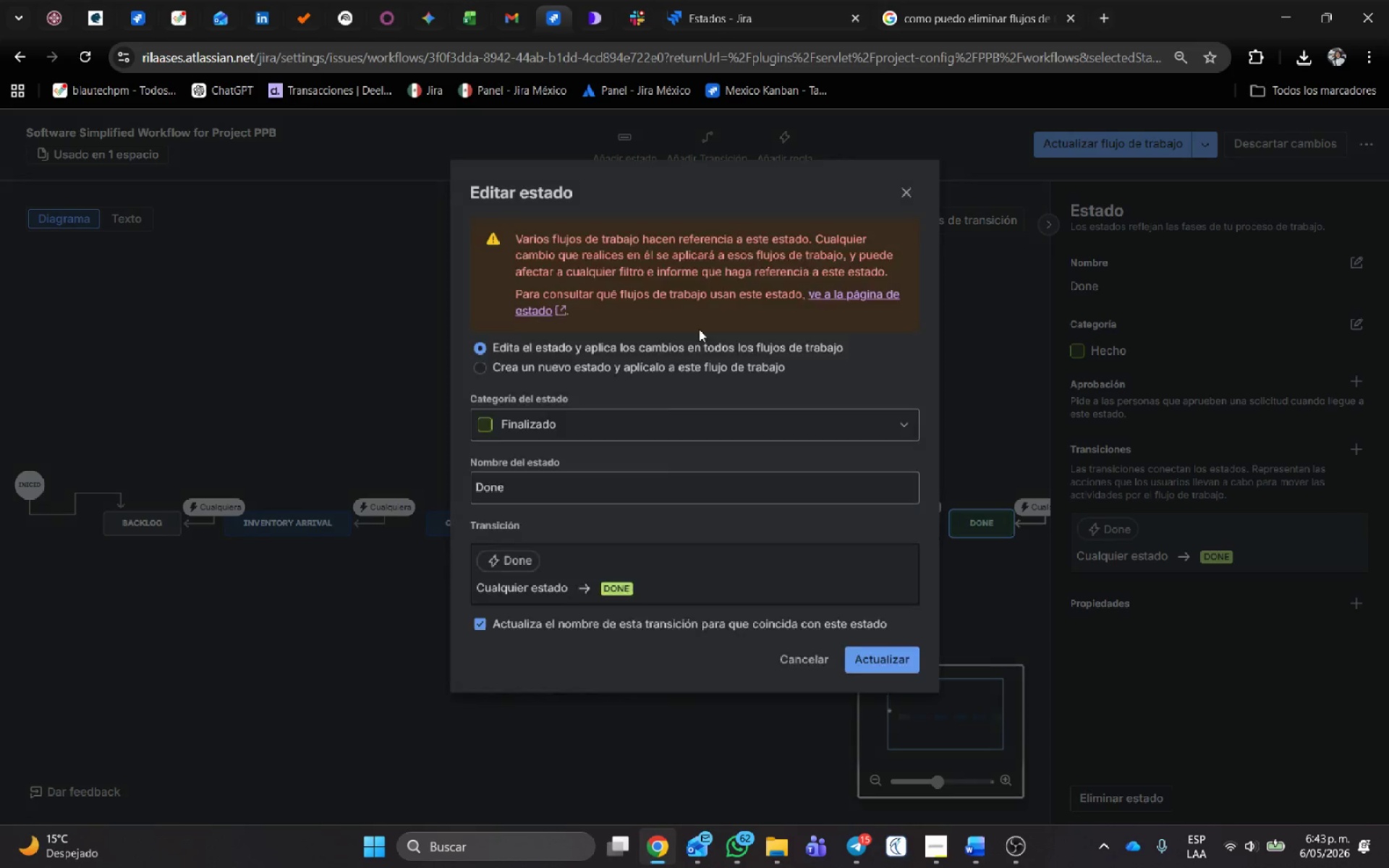 
left_click_drag(start_coordinate=[514, 489], to_coordinate=[329, 490])
 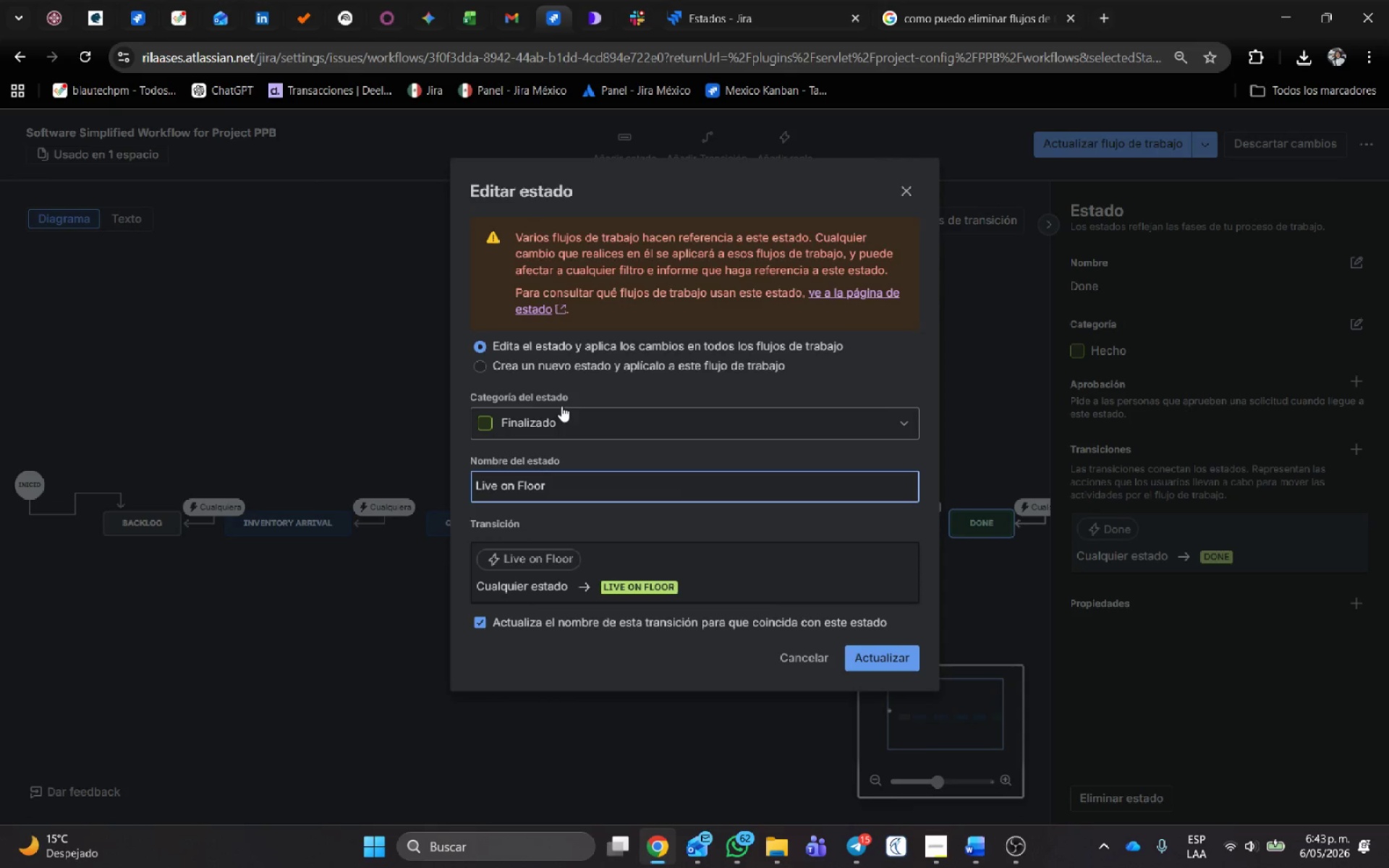 
key(Control+ControlLeft)
 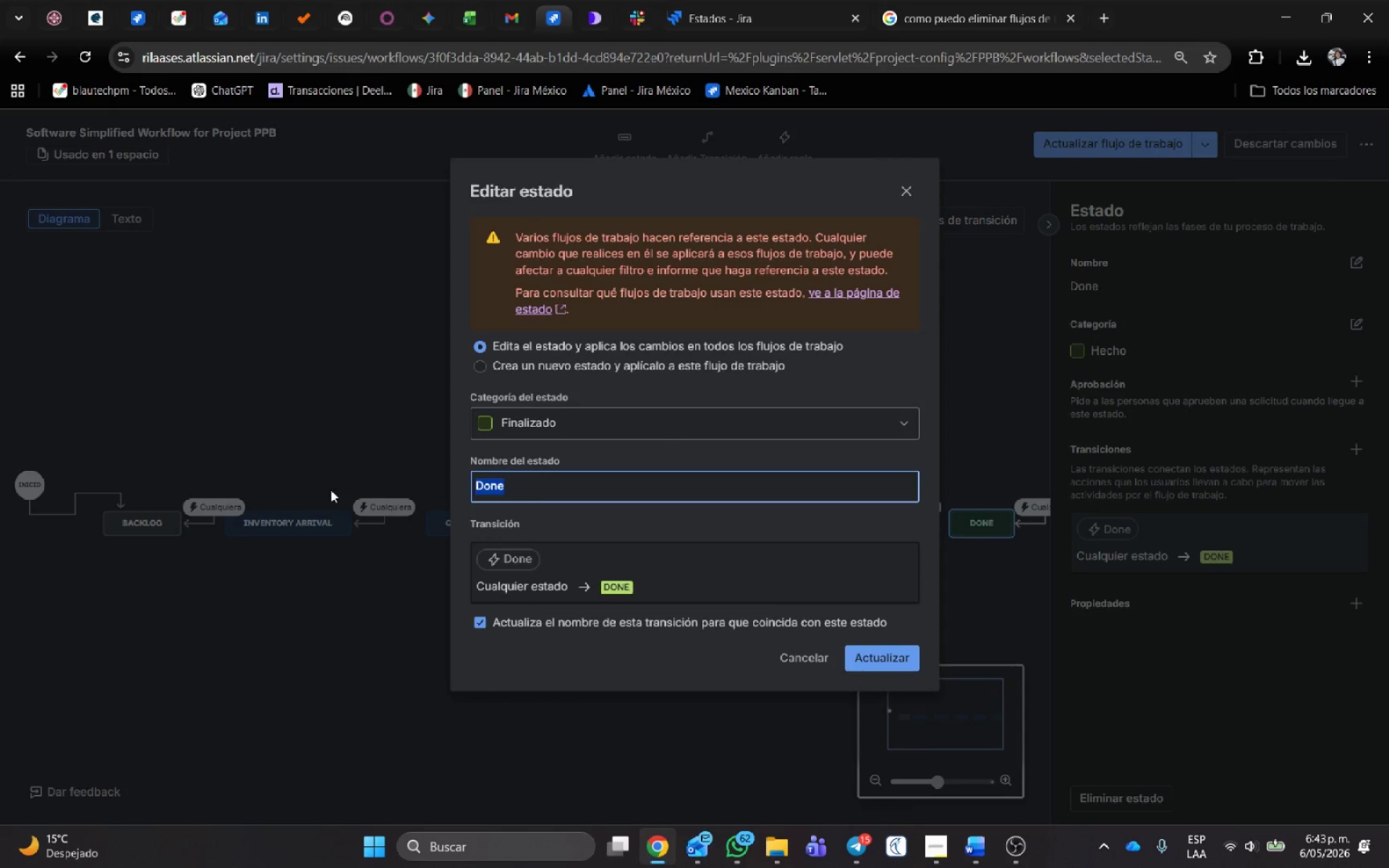 
key(Control+V)
 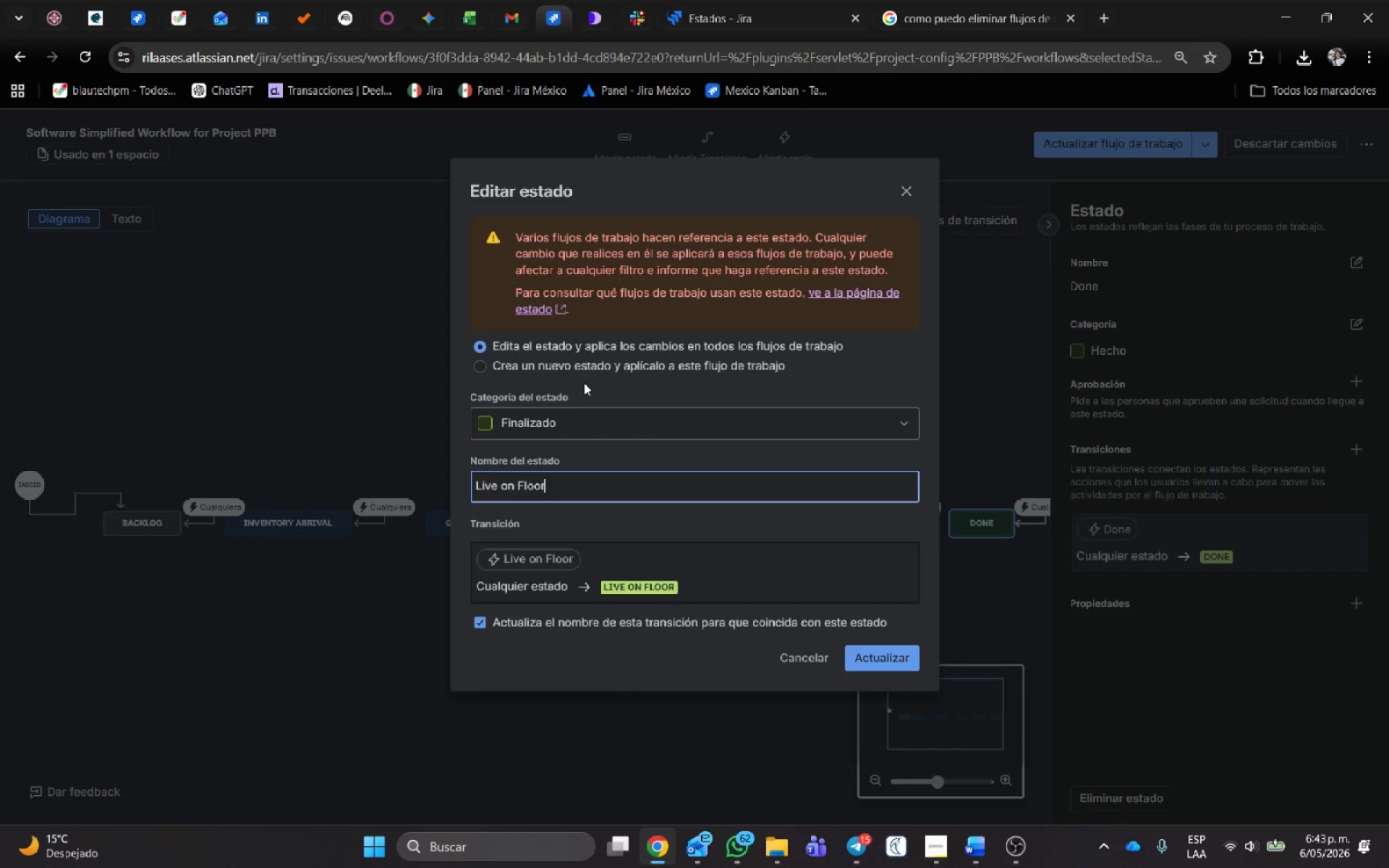 
left_click([590, 365])
 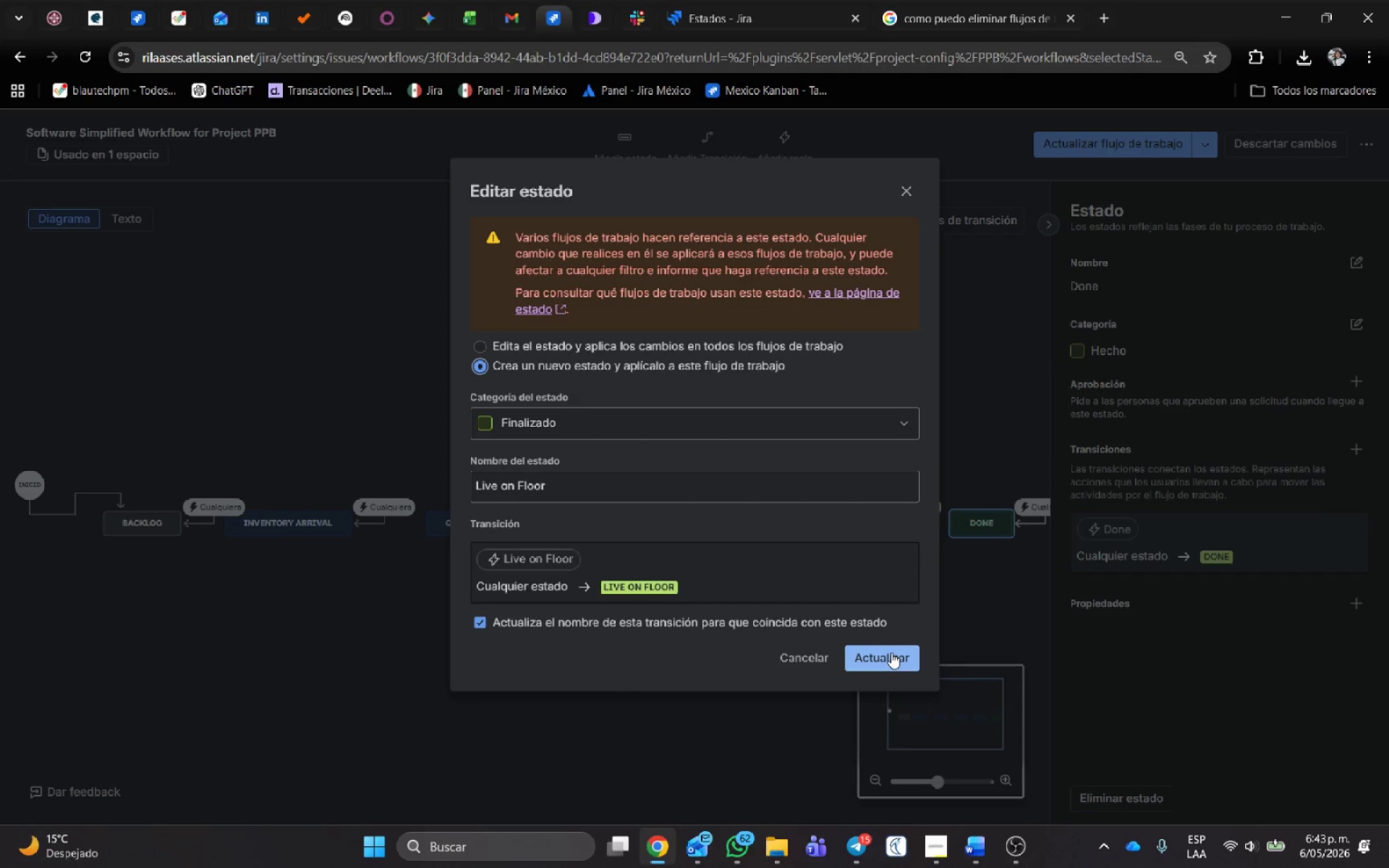 
left_click([891, 652])
 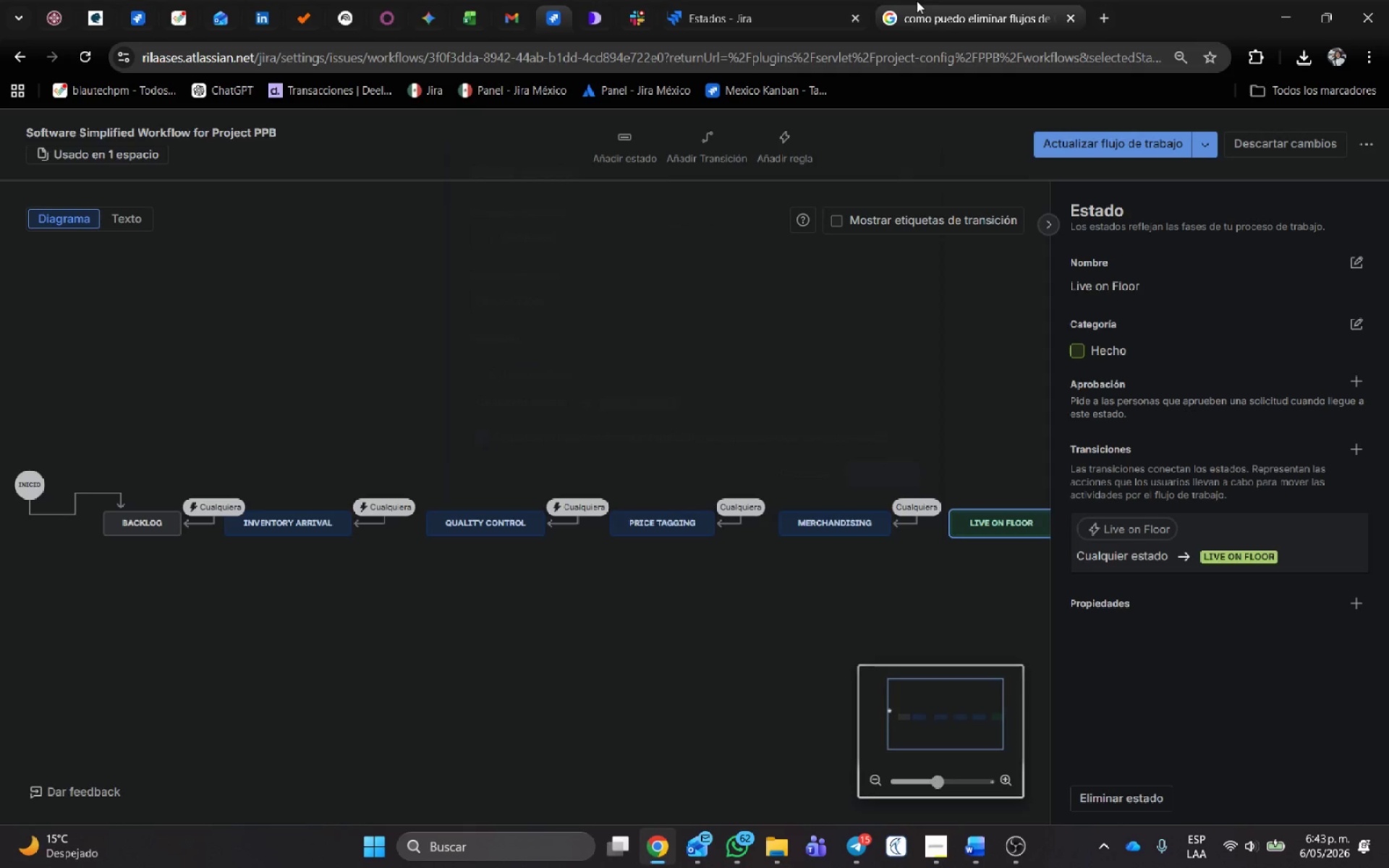 
left_click([780, 0])
 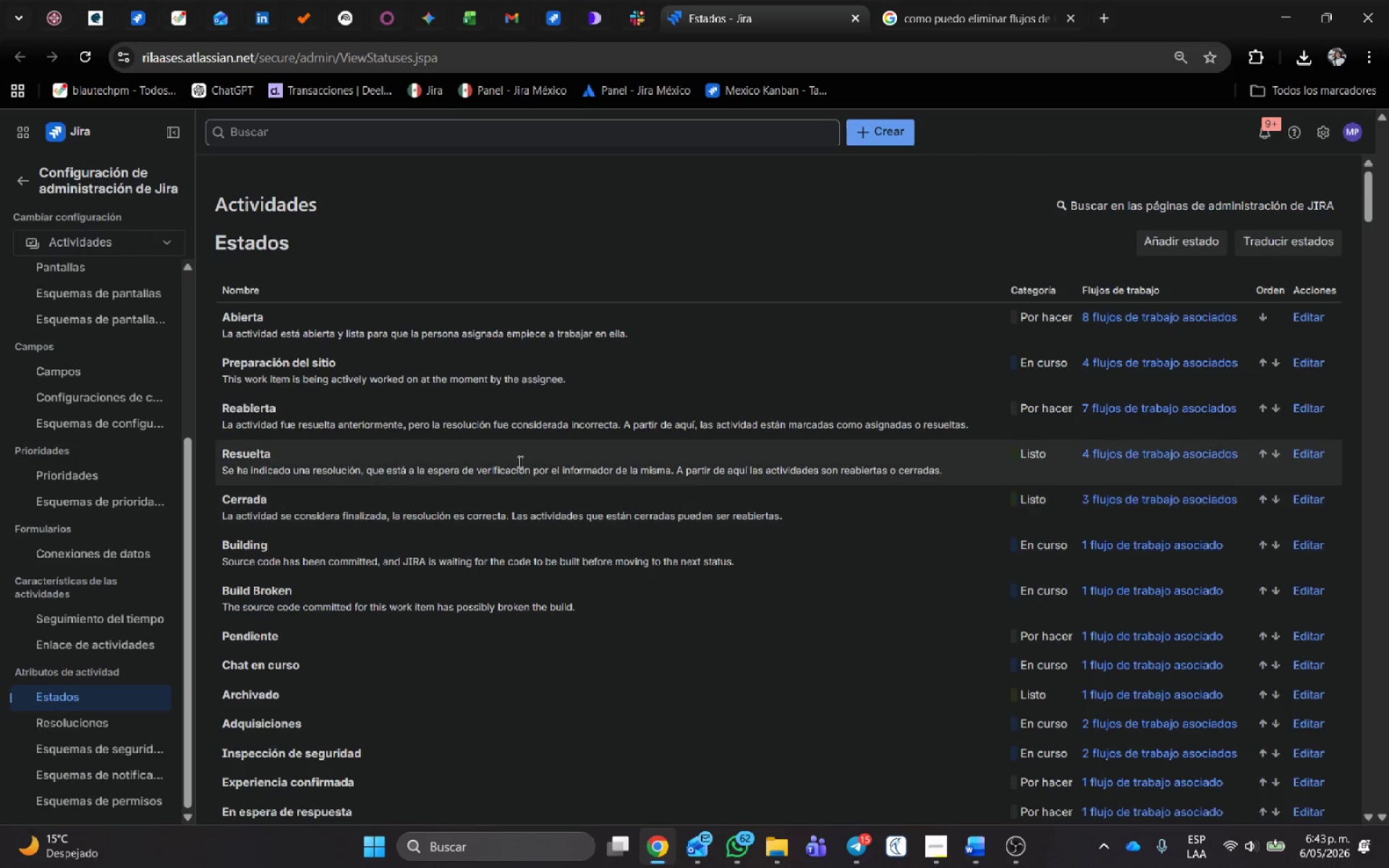 
scroll: coordinate [516, 426], scroll_direction: down, amount: 11.0
 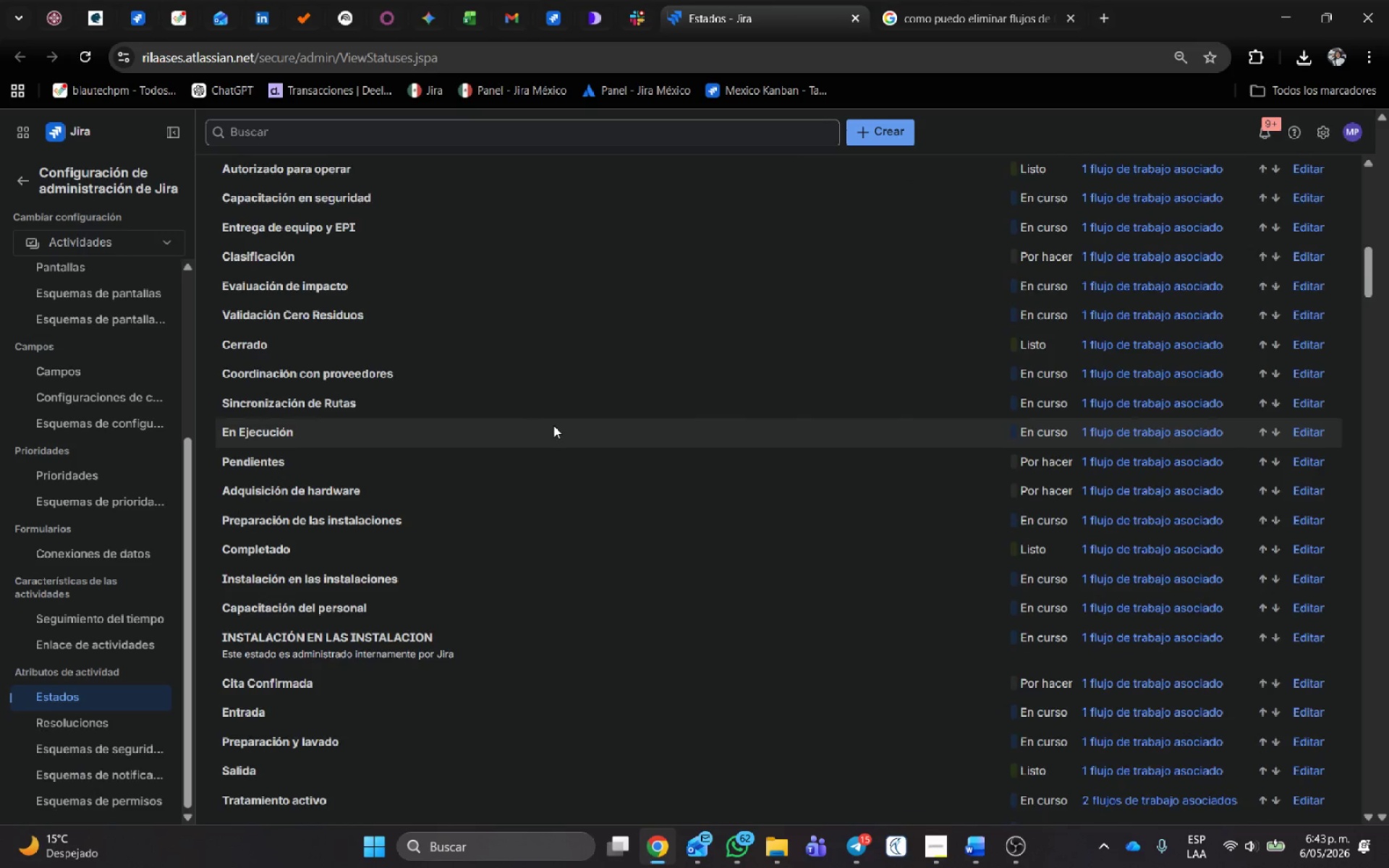 
scroll: coordinate [649, 319], scroll_direction: up, amount: 16.0
 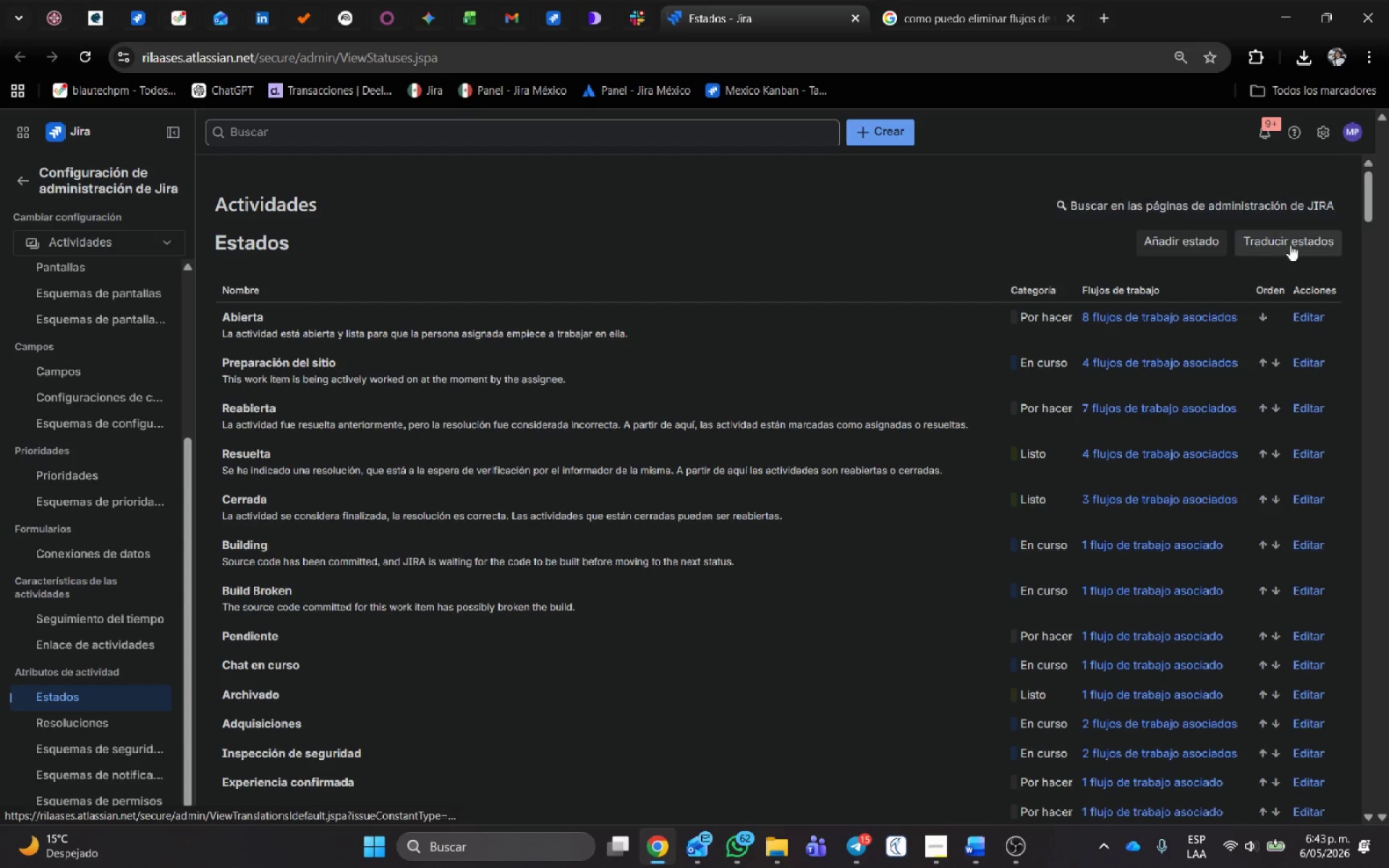 
scroll: coordinate [856, 489], scroll_direction: down, amount: 103.0
 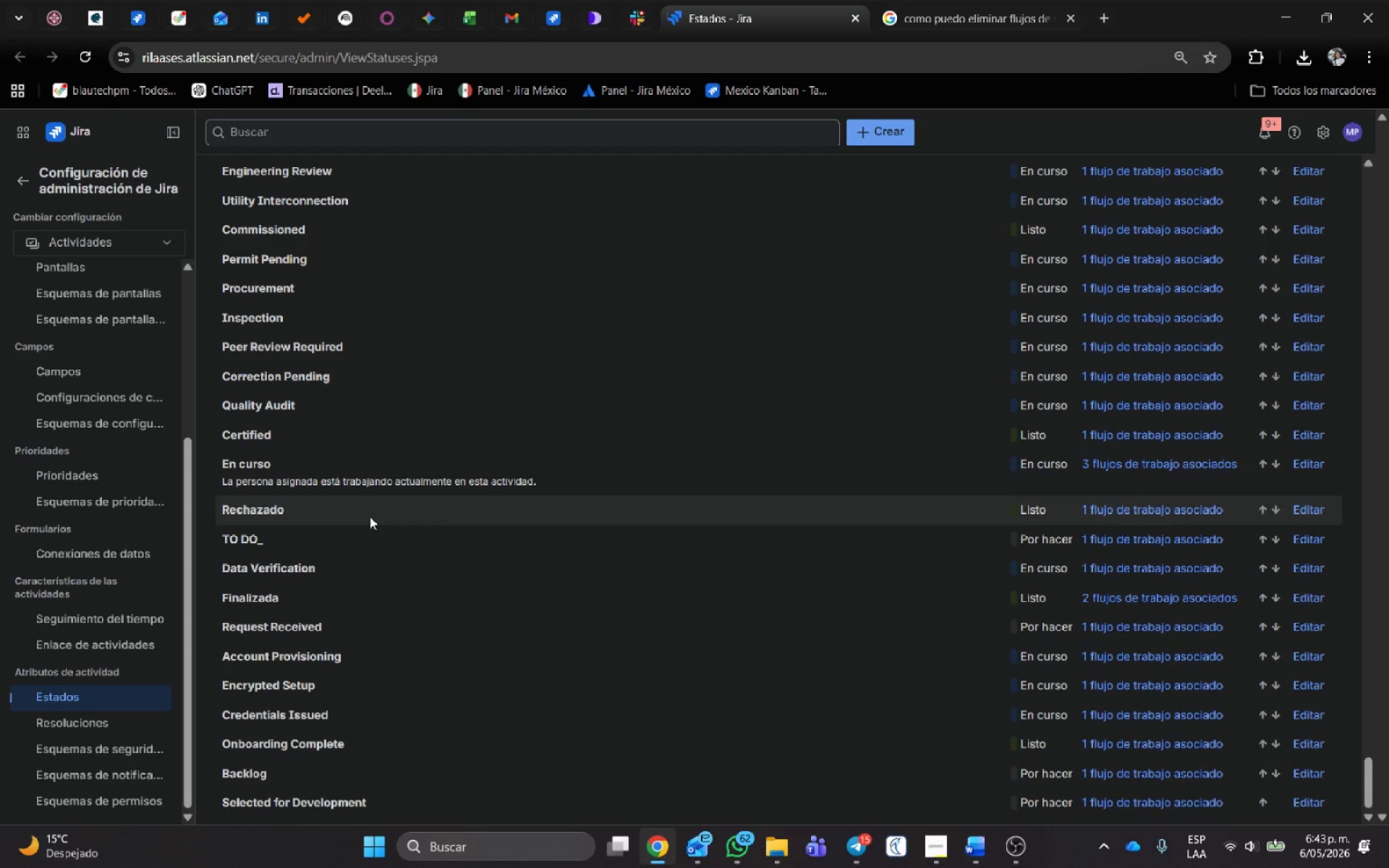 
scroll: coordinate [370, 516], scroll_direction: up, amount: 33.0
 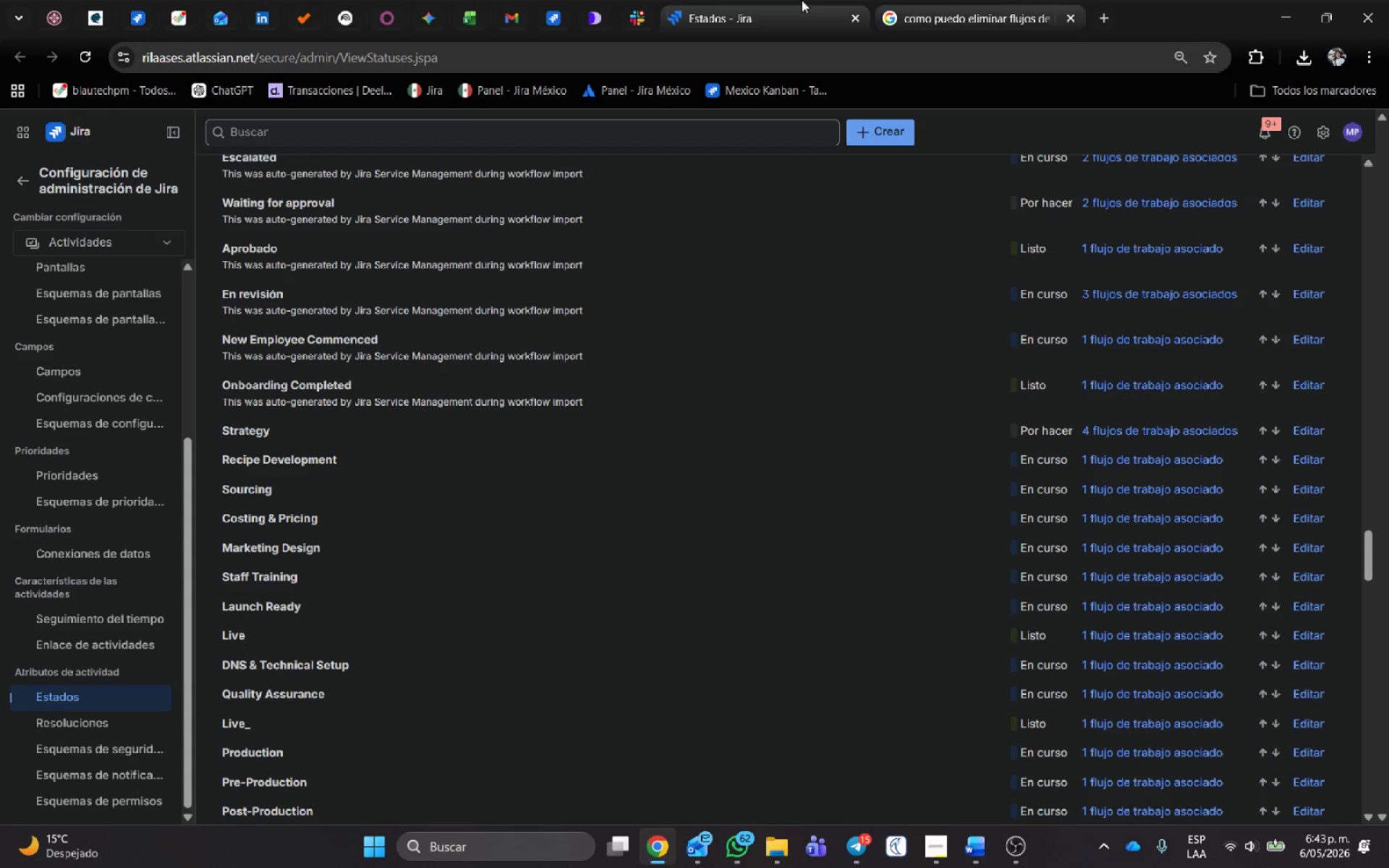 
left_click([721, 0])
 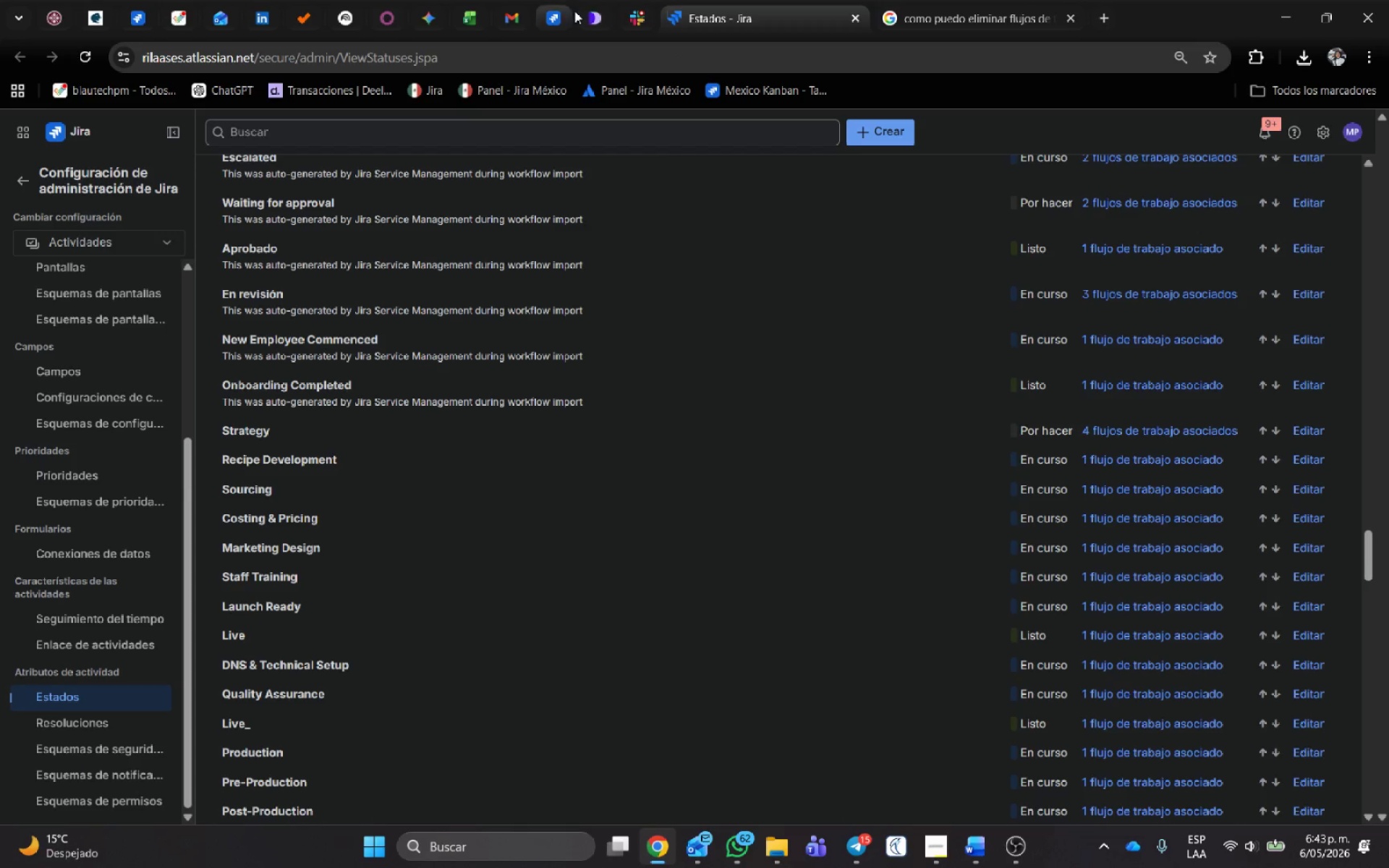 
left_click([558, 9])
 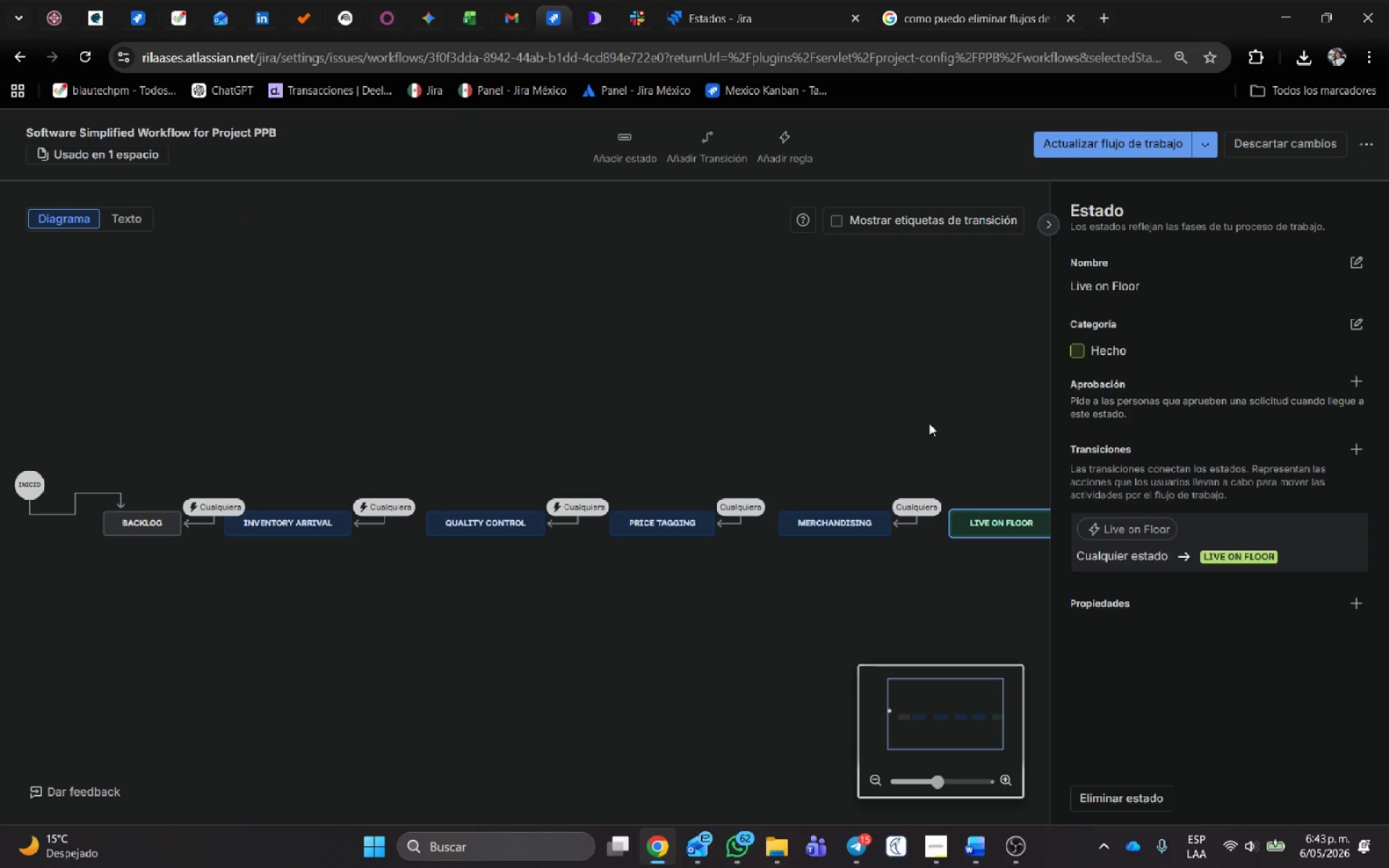 
left_click([1016, 328])
 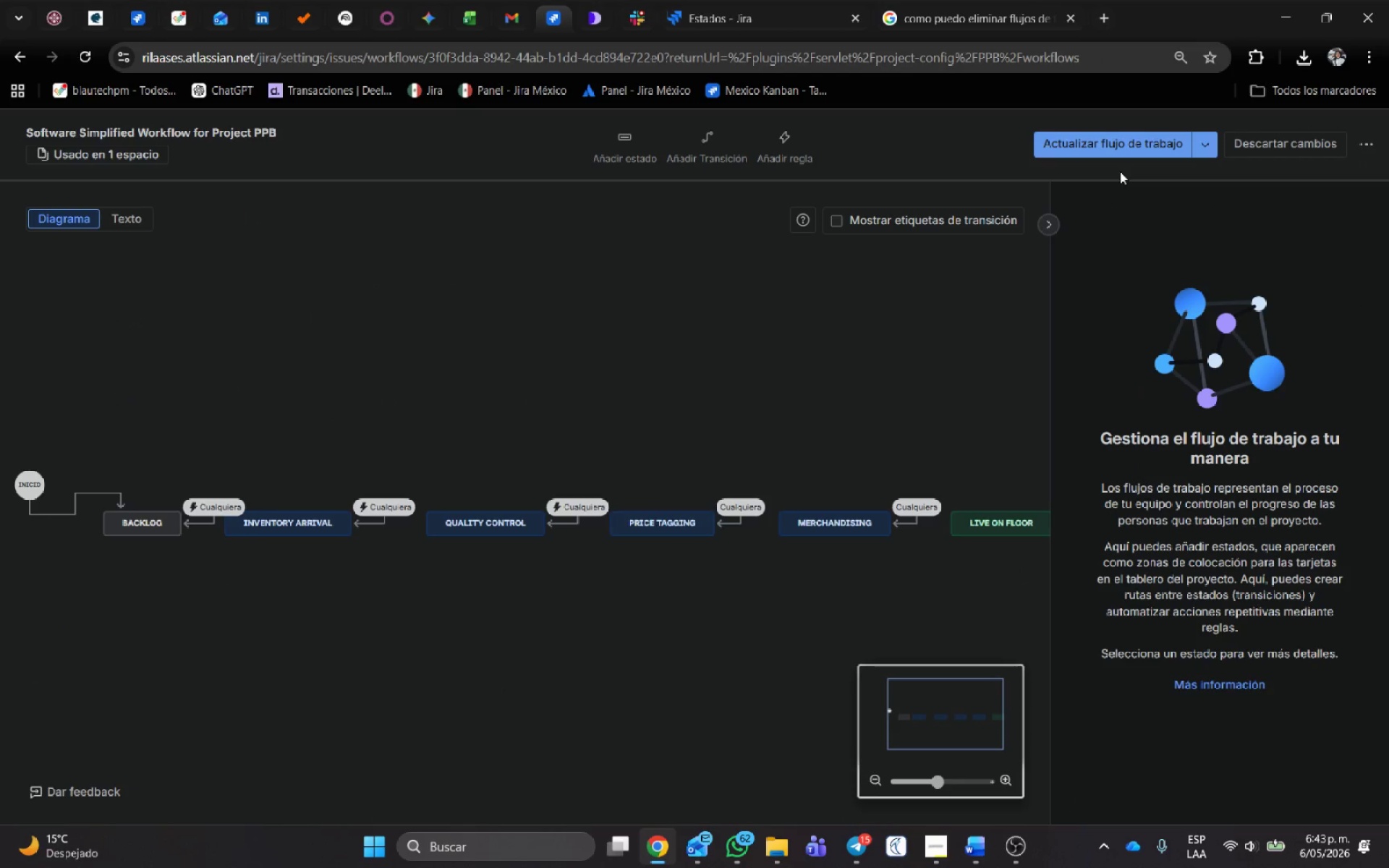 
left_click([1122, 148])
 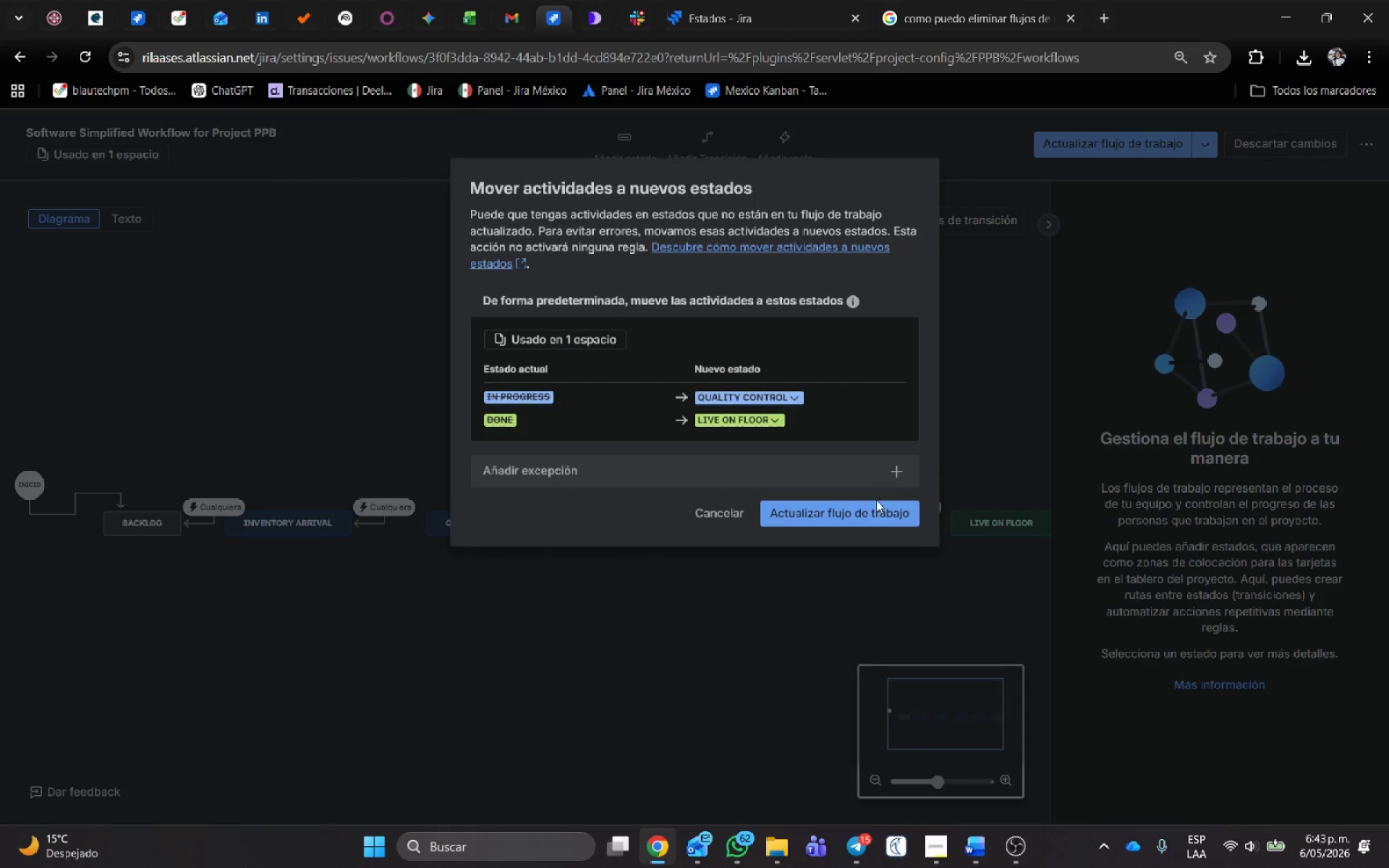 
left_click([875, 505])
 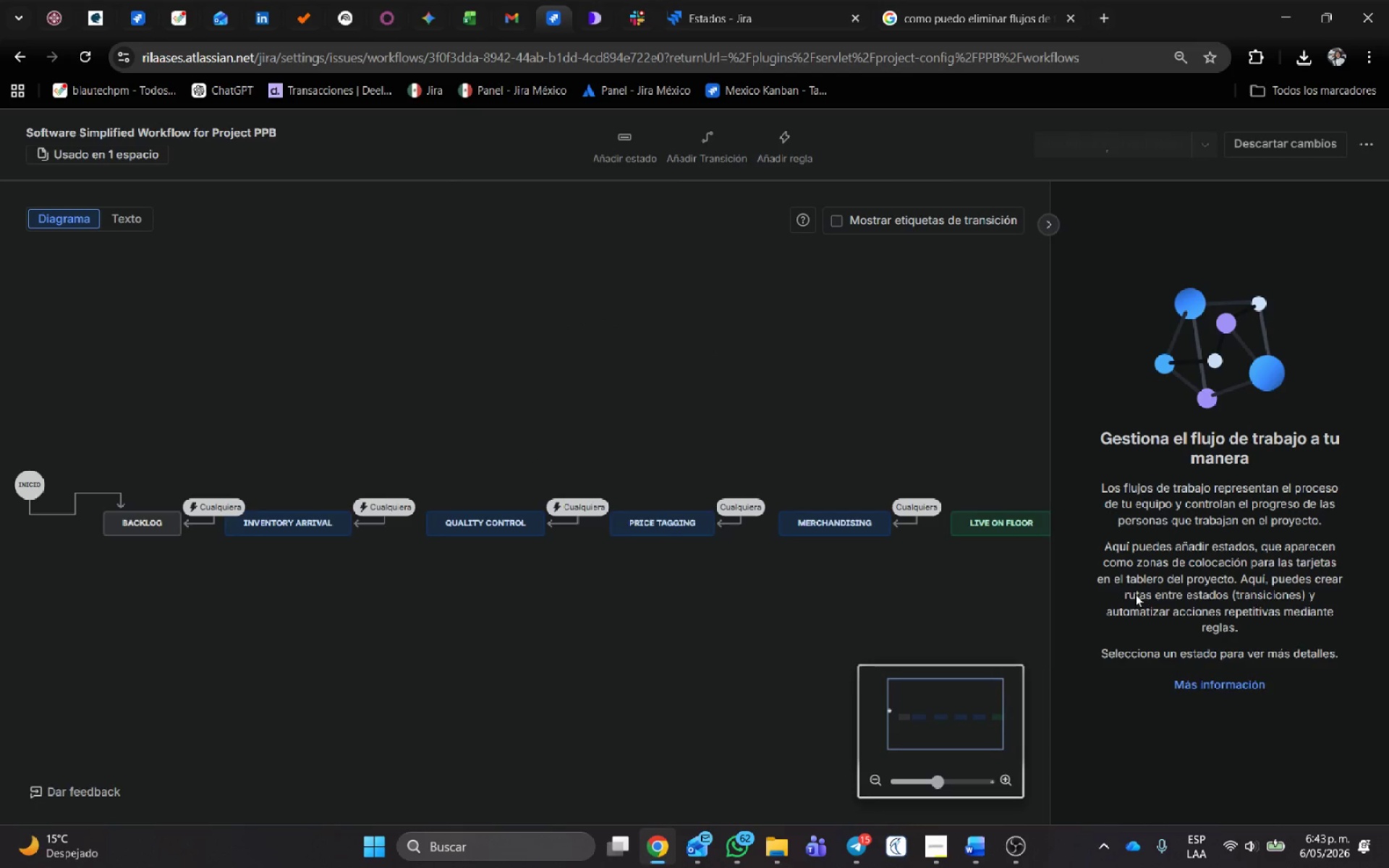 
key(Alt+Tab)